 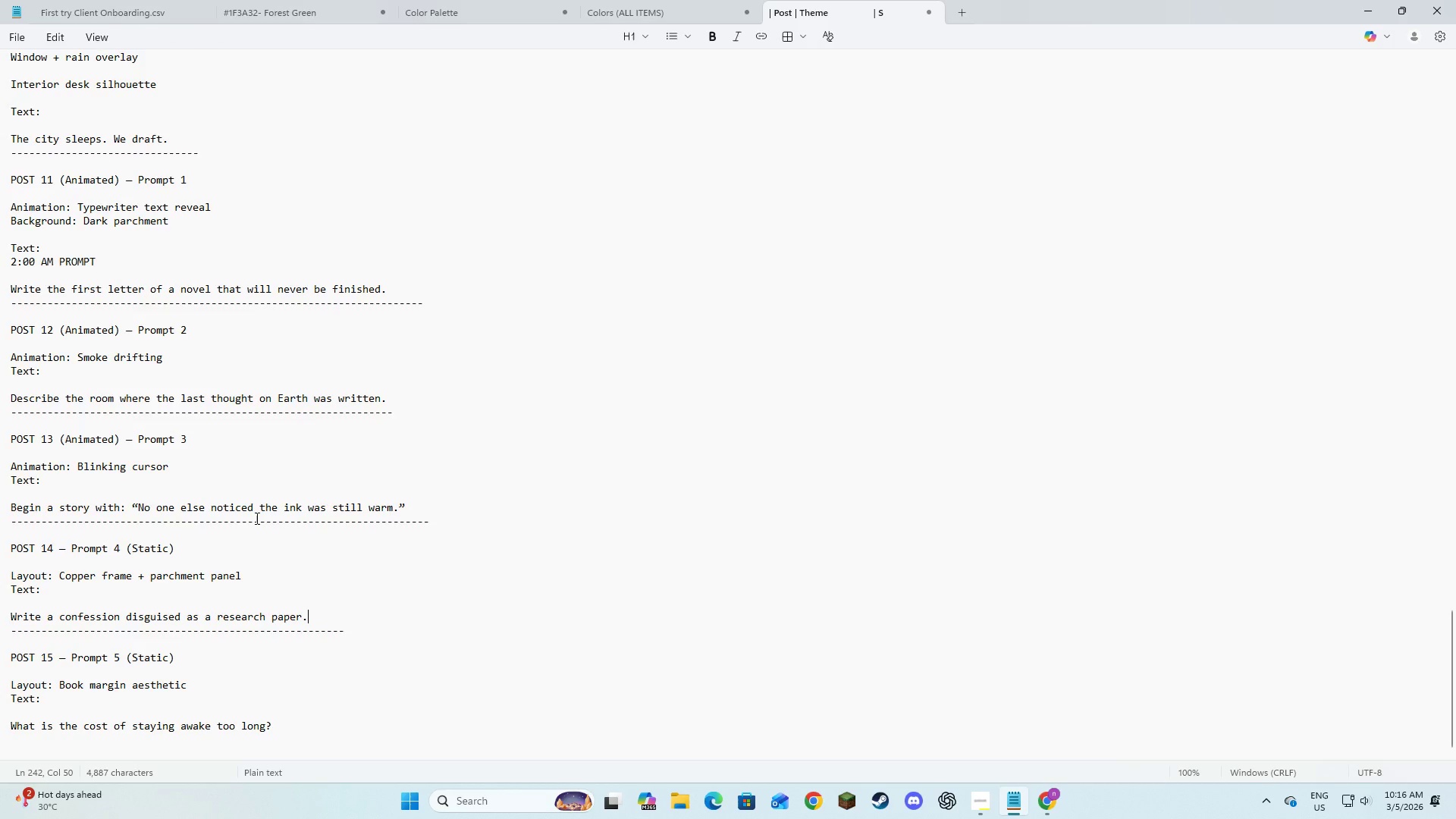 
key(Alt+Tab)
 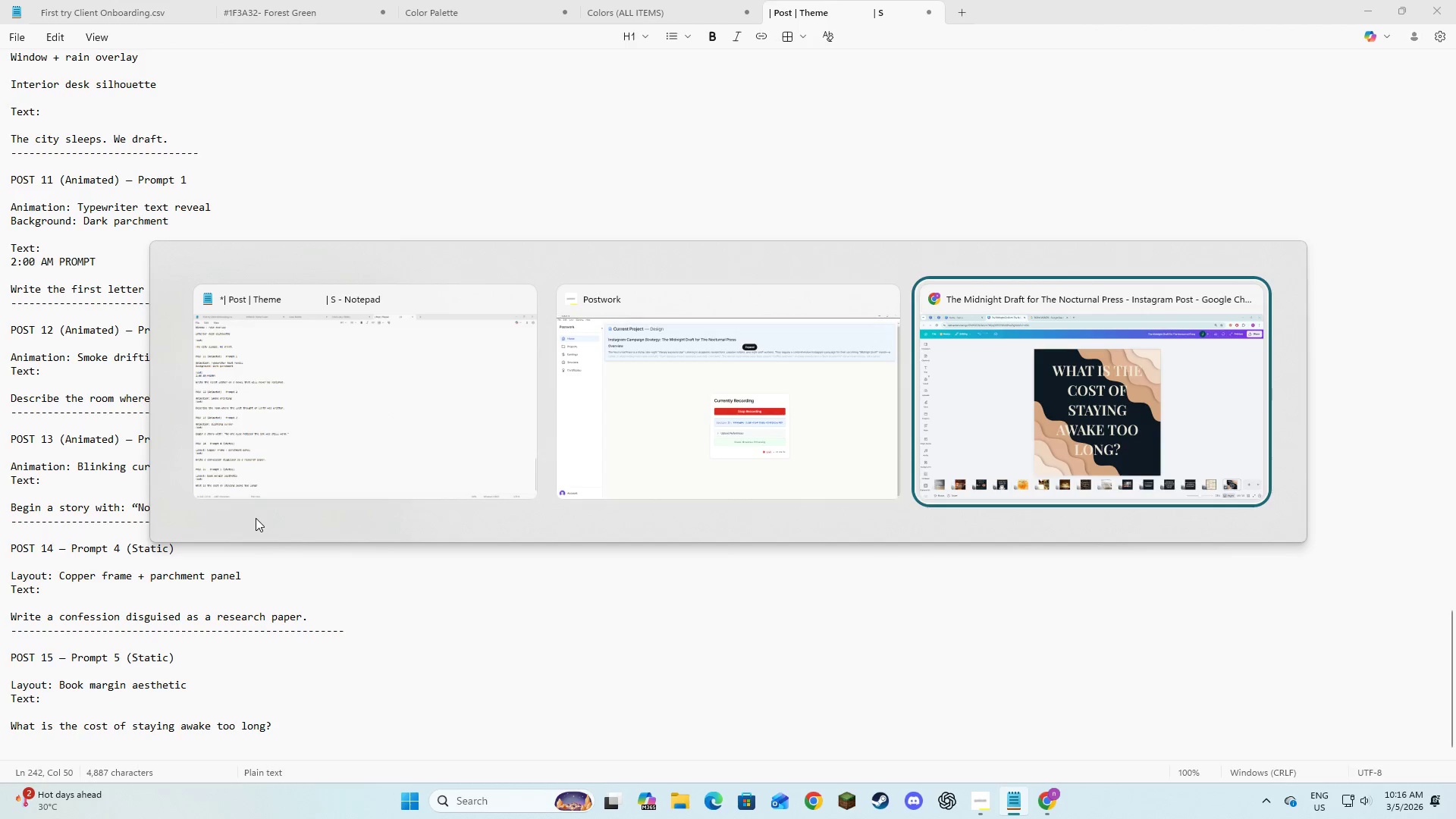 
key(Alt+Tab)
 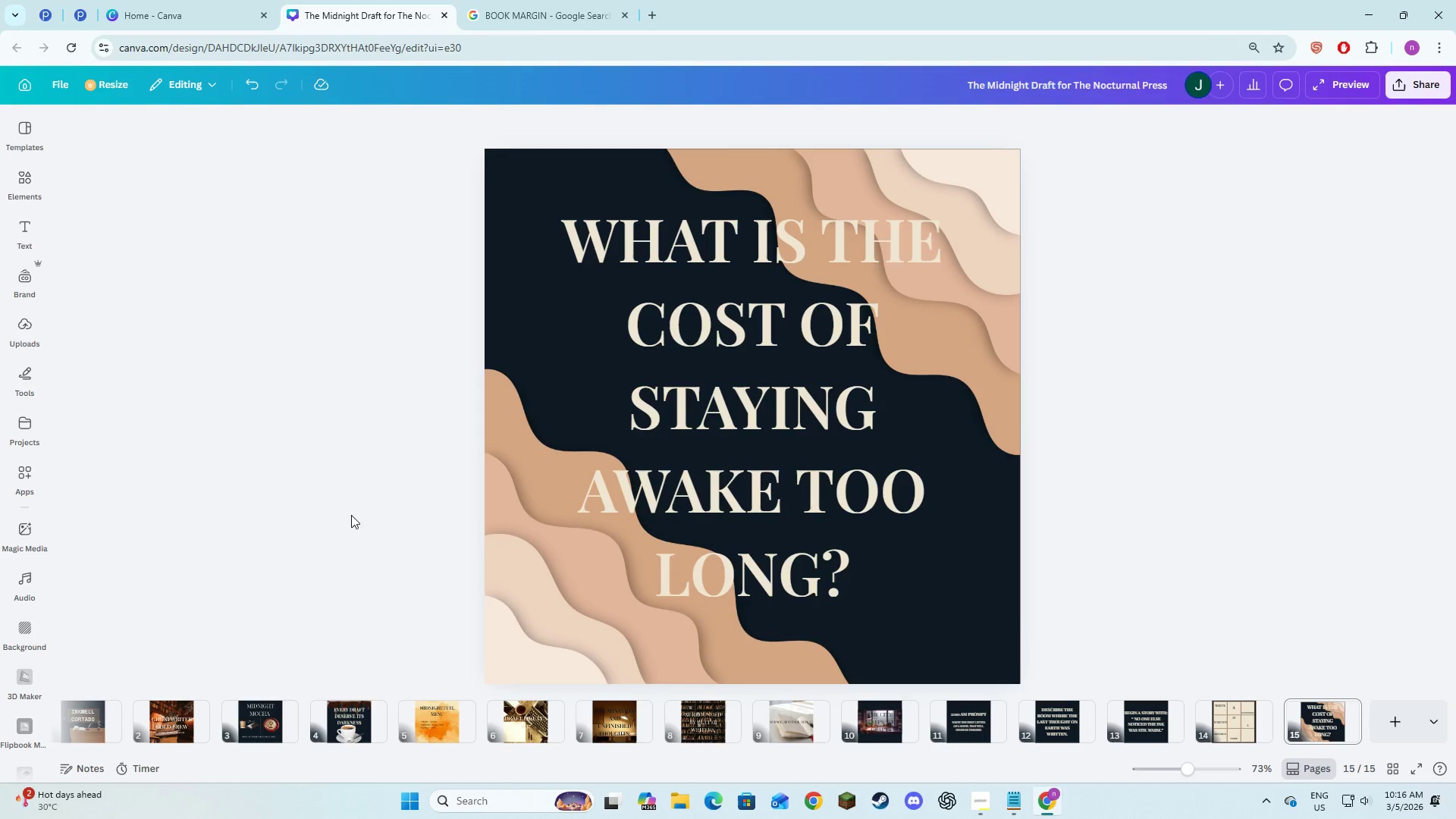 
left_click([193, 532])
 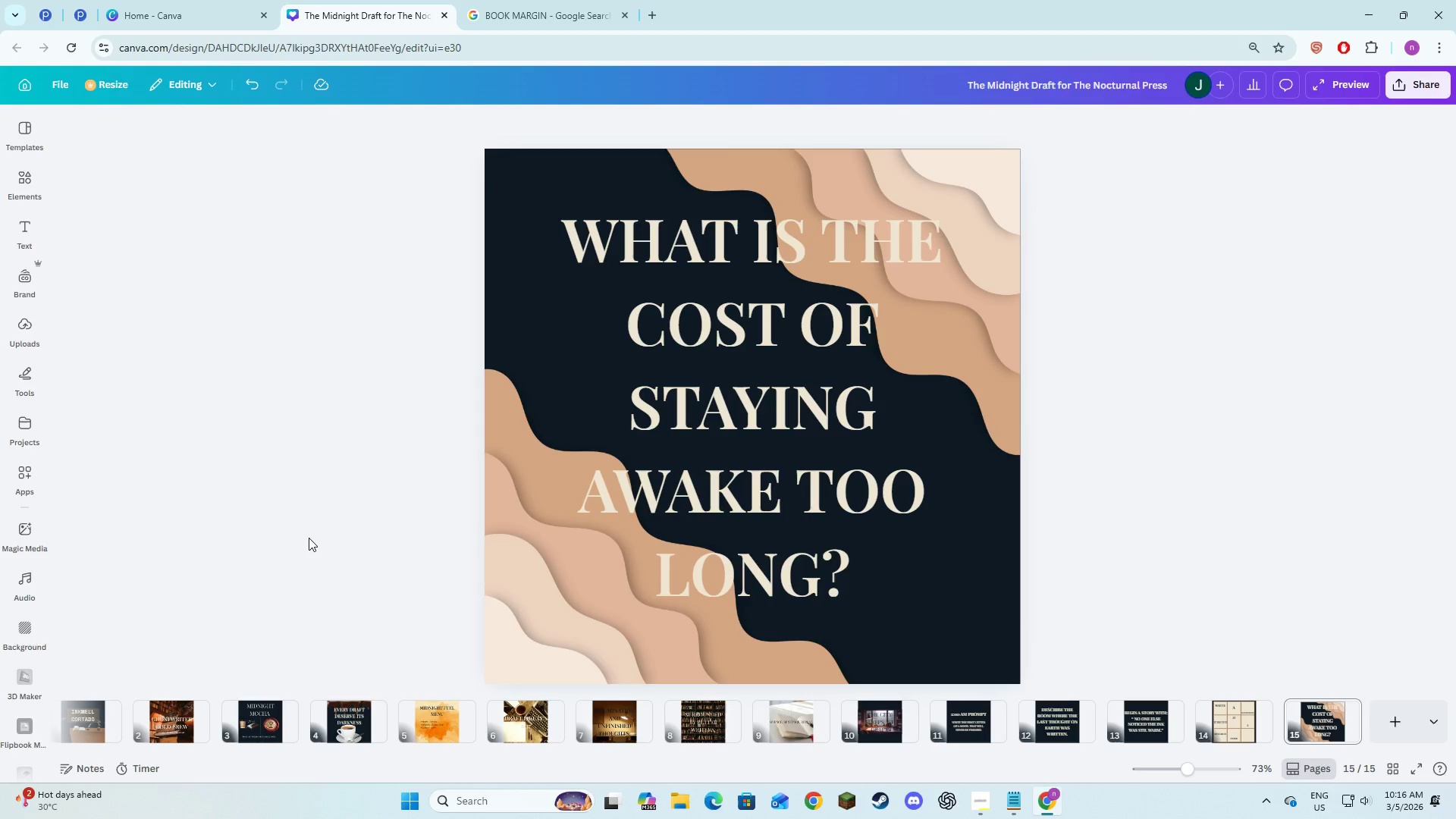 
key(Alt+AltLeft)
 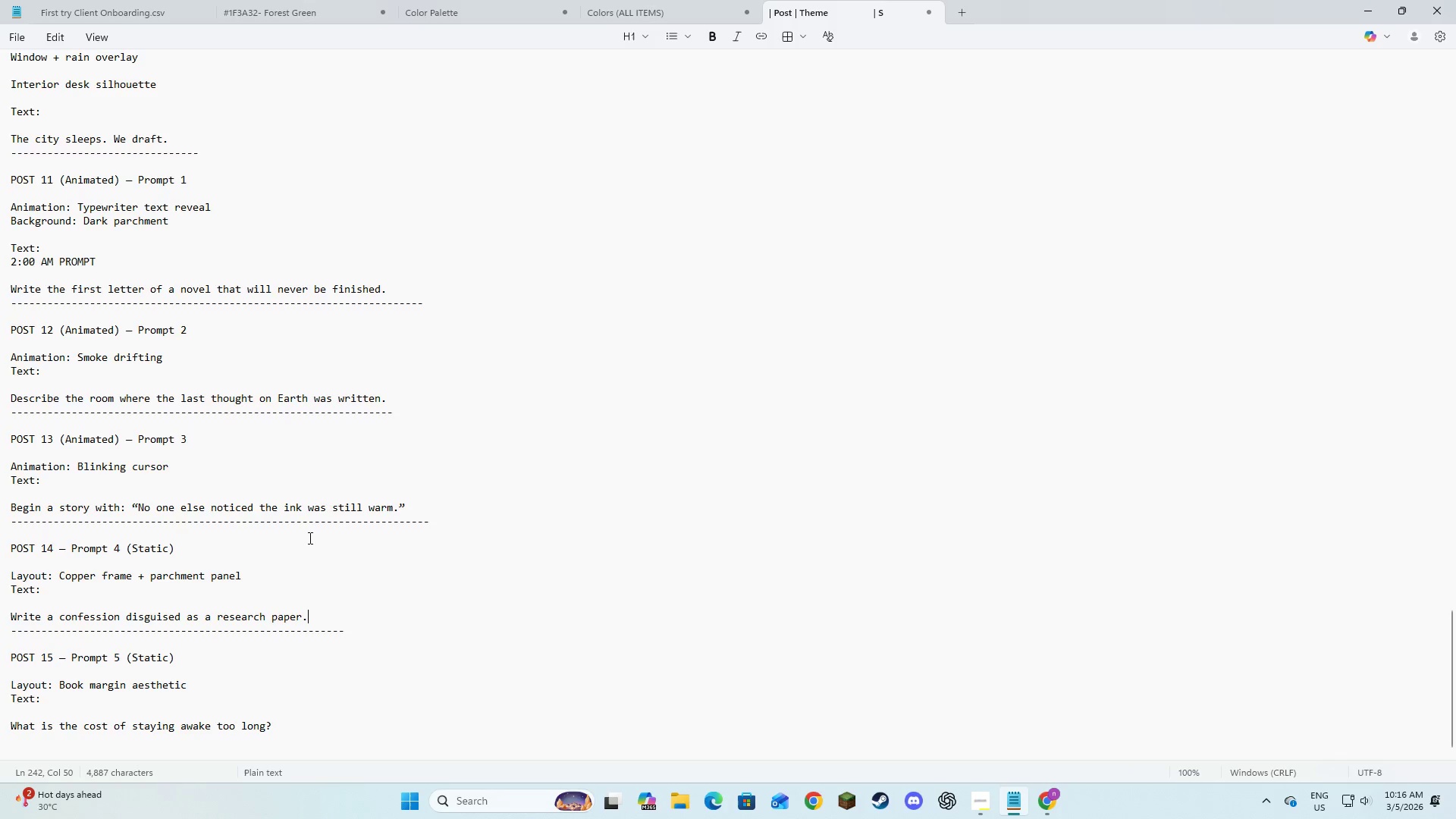 
key(Alt+Tab)
 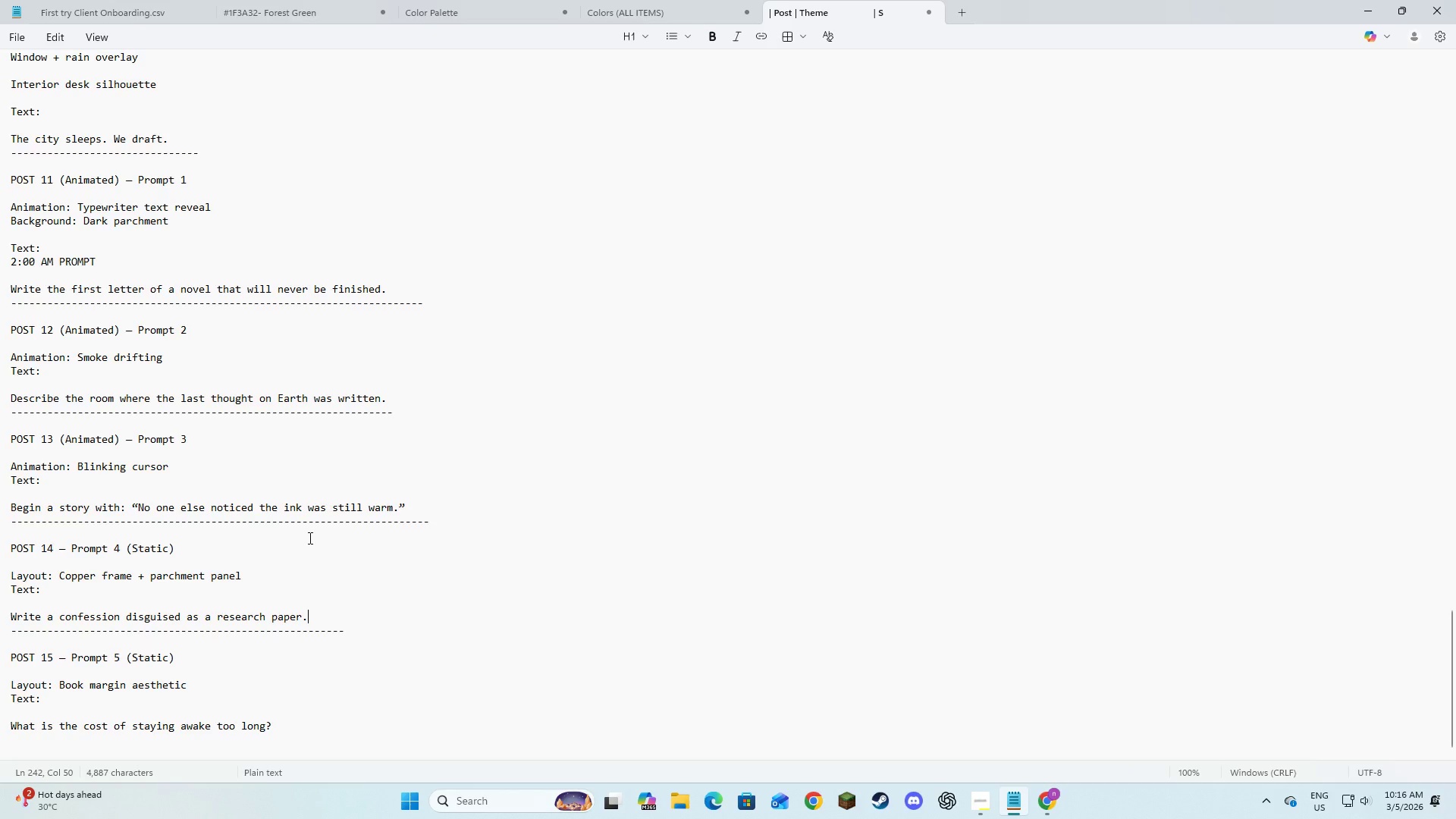 
key(Alt+AltLeft)
 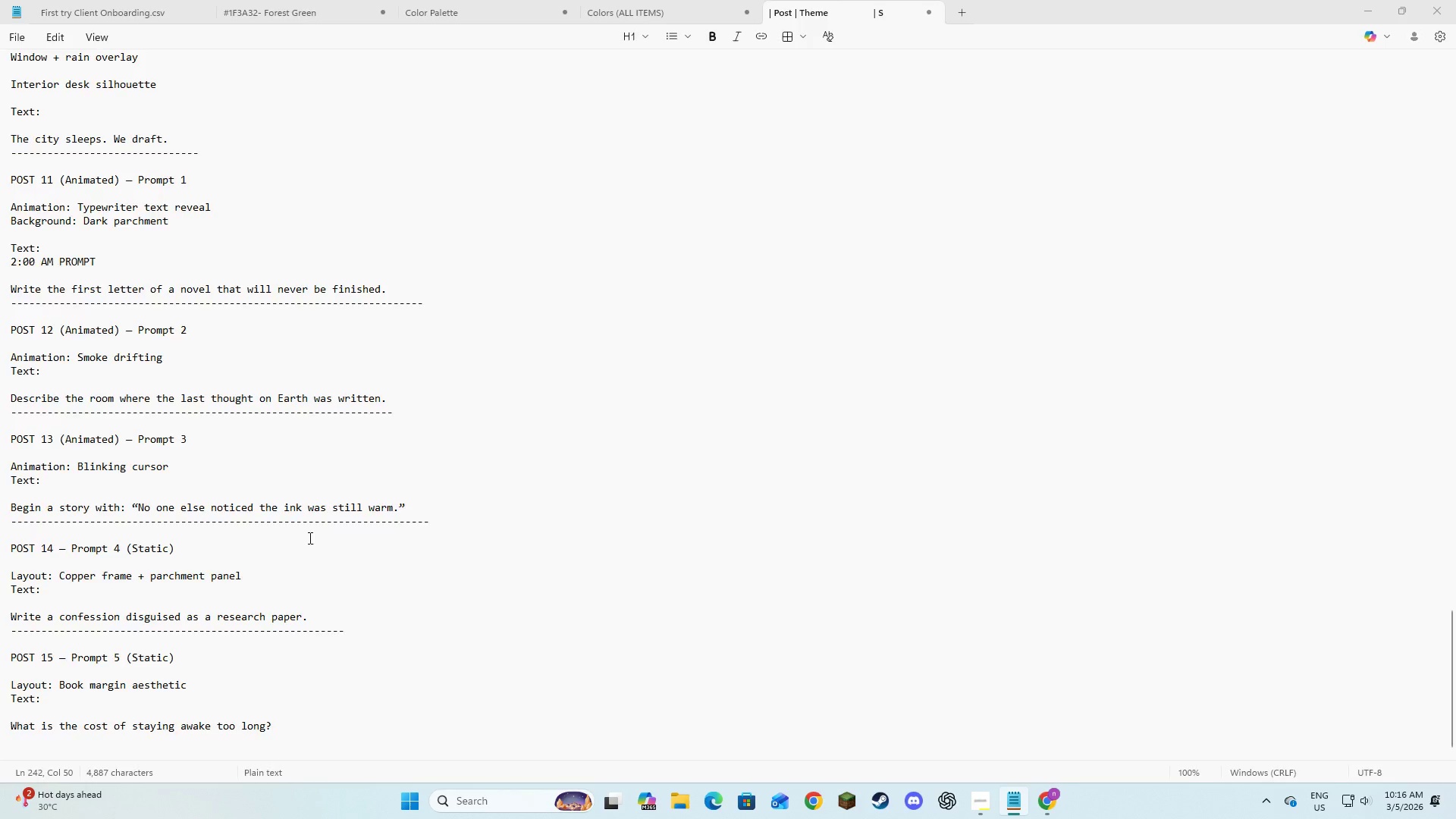 
key(Alt+Tab)
 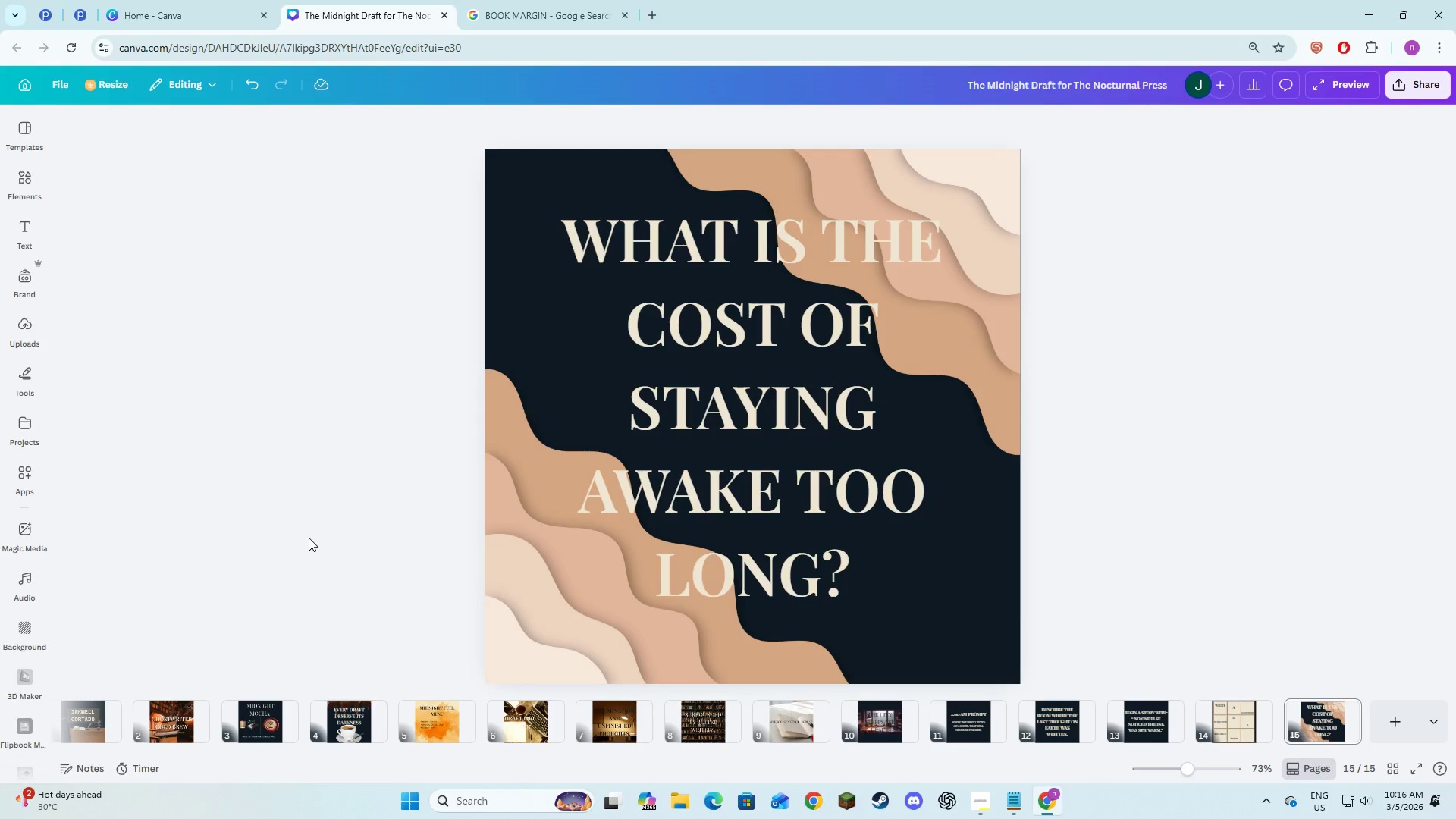 
key(Alt+AltLeft)
 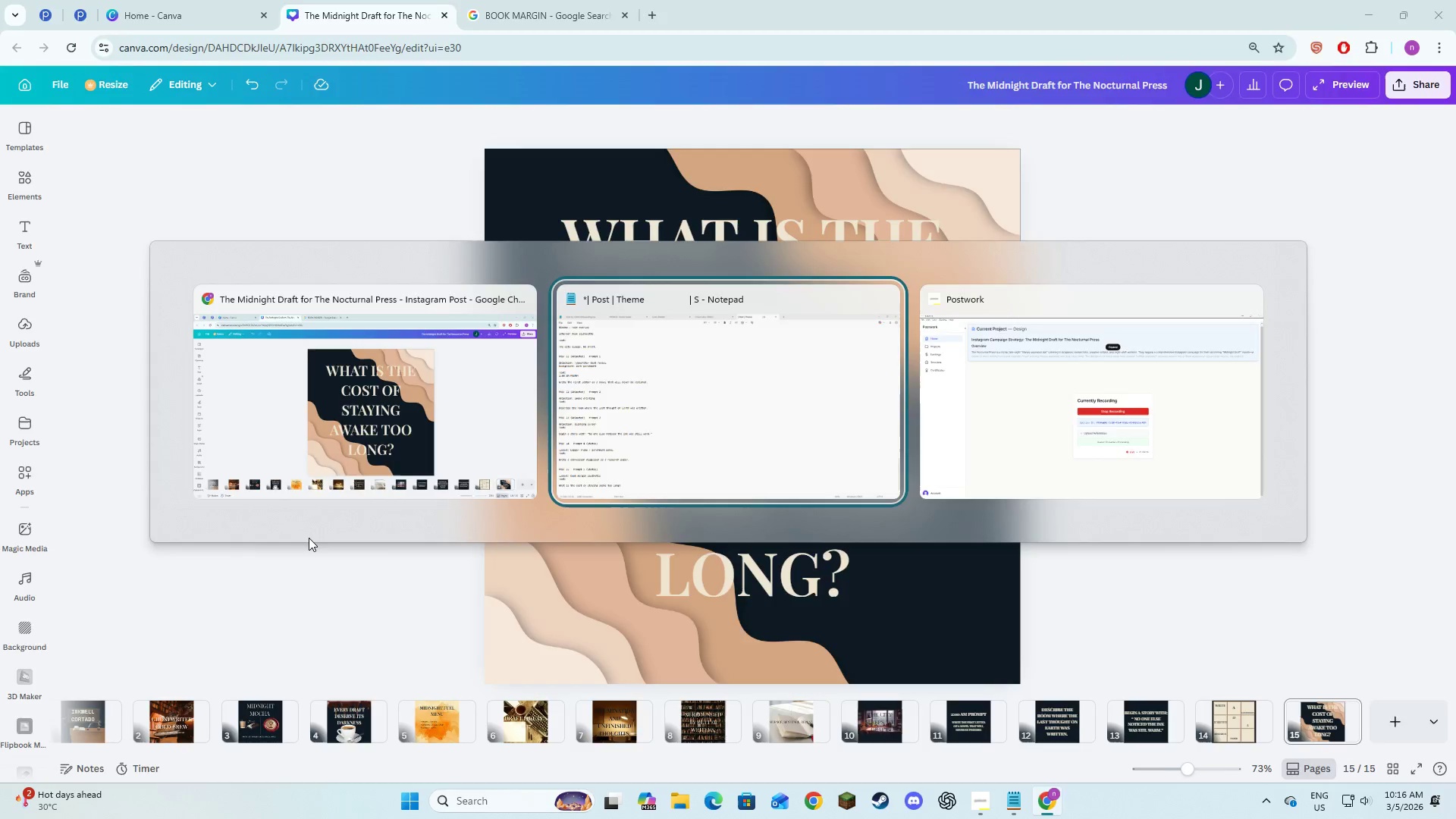 
key(Alt+Tab)
 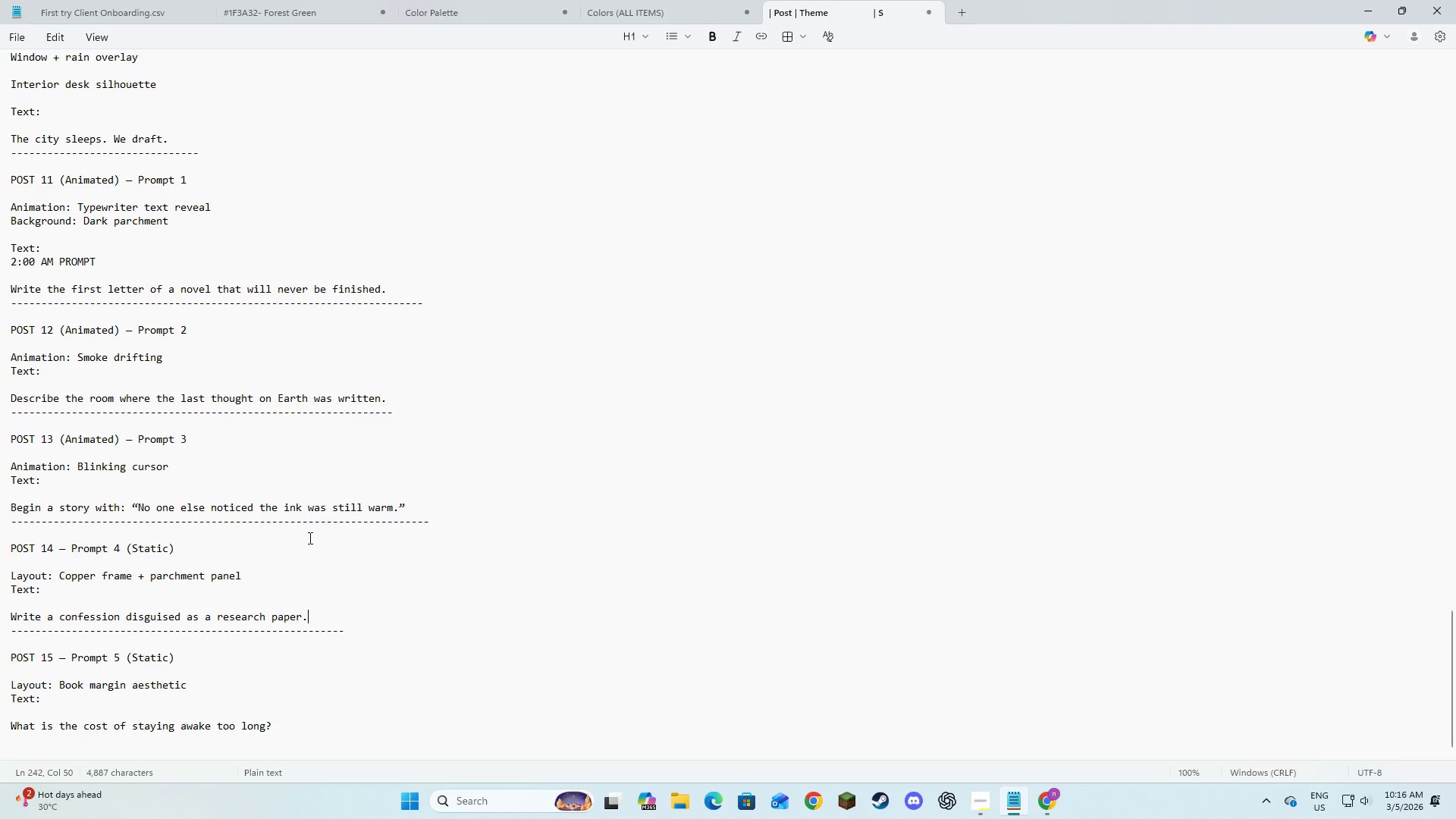 
key(Alt+AltLeft)
 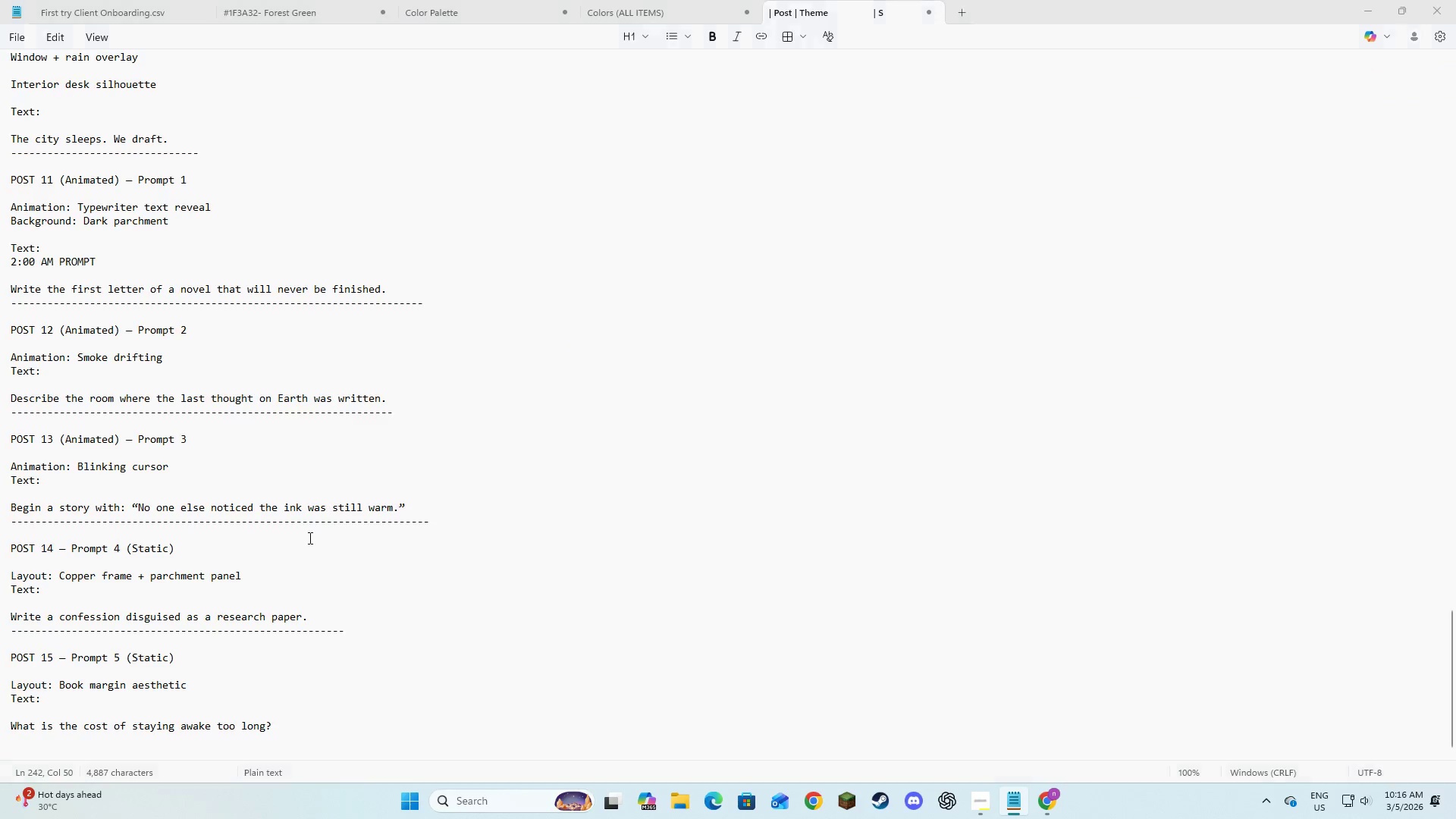 
key(Alt+Tab)
 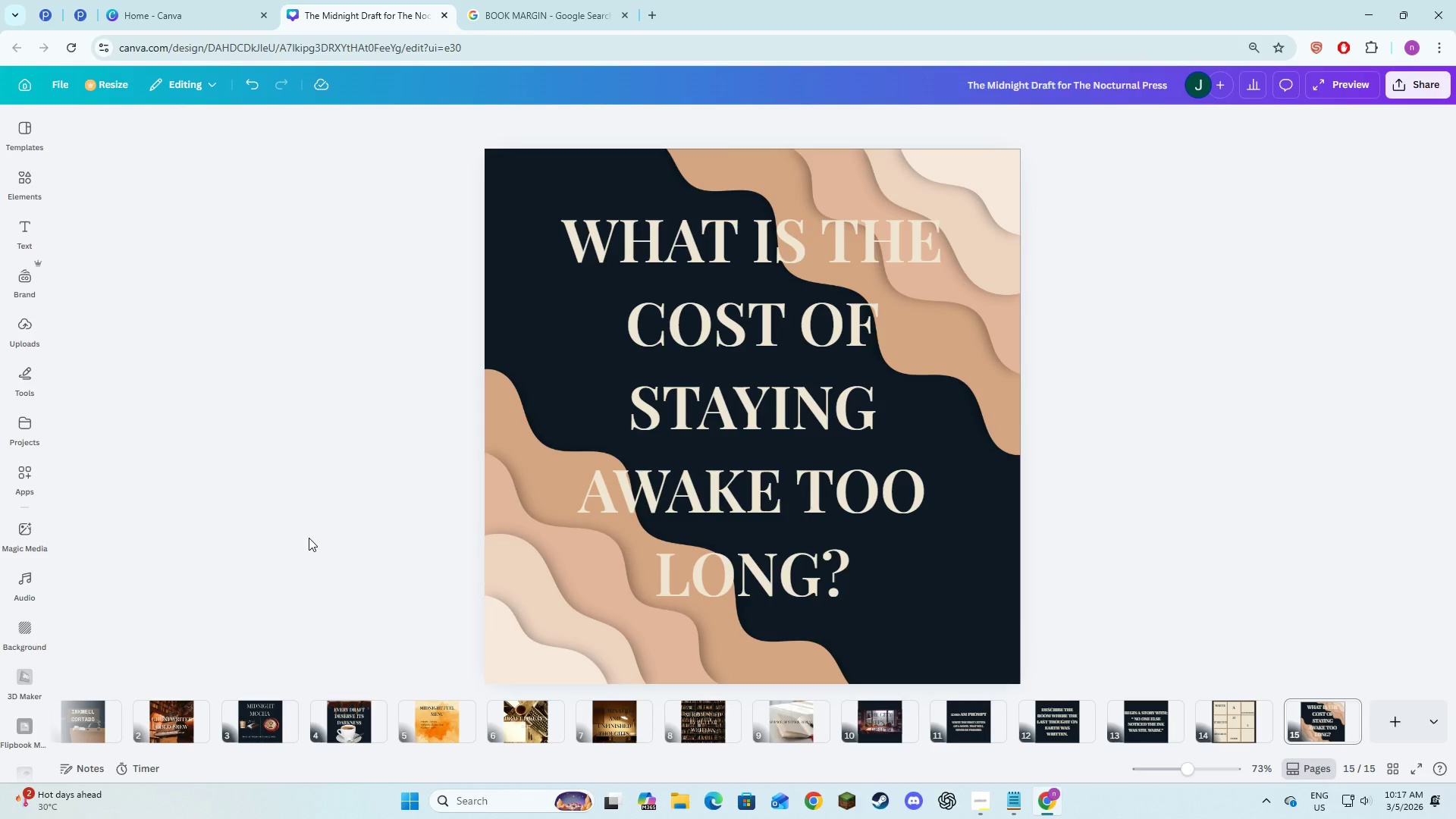 
wait(66.33)
 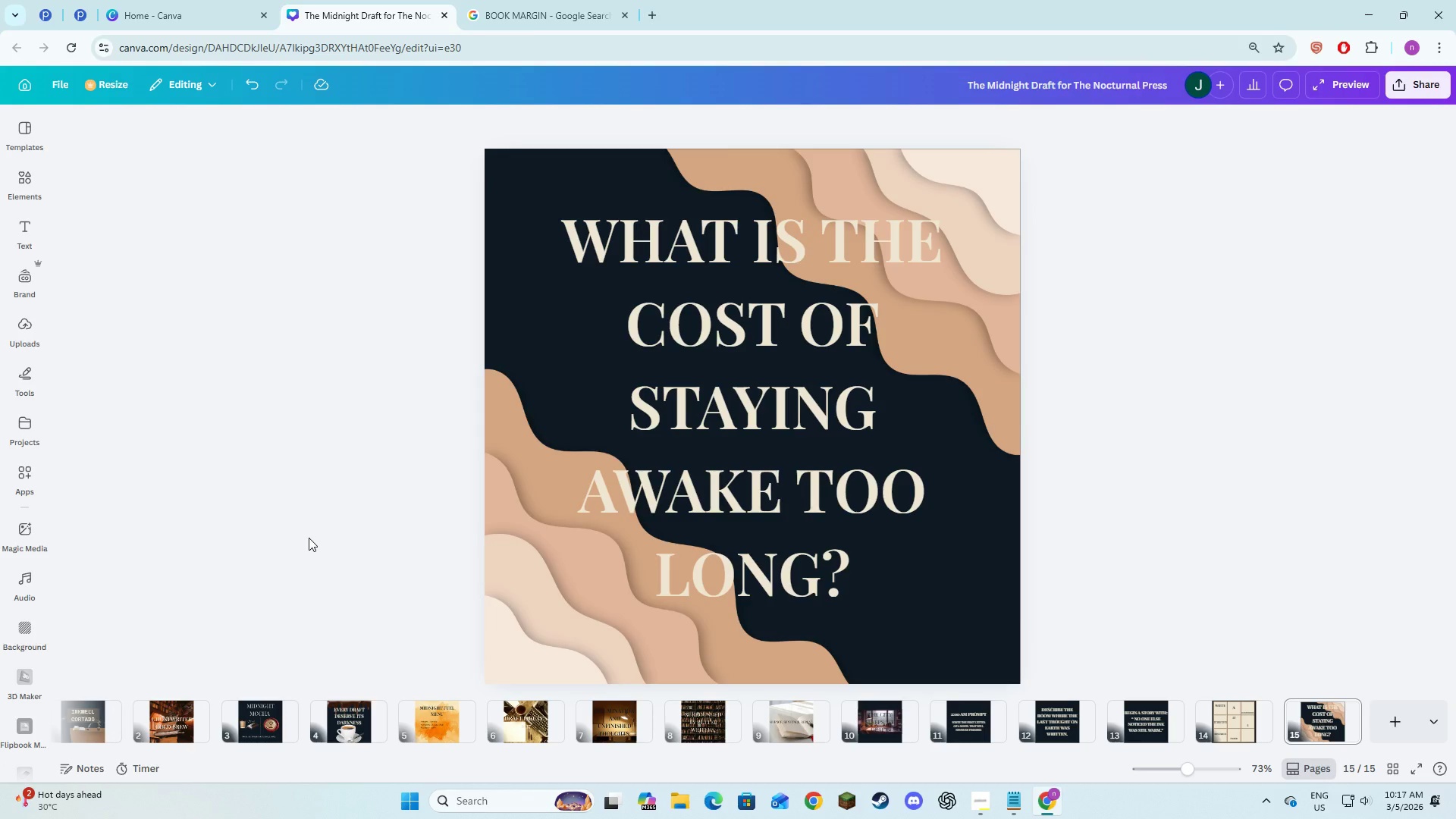 
left_click([1439, 742])
 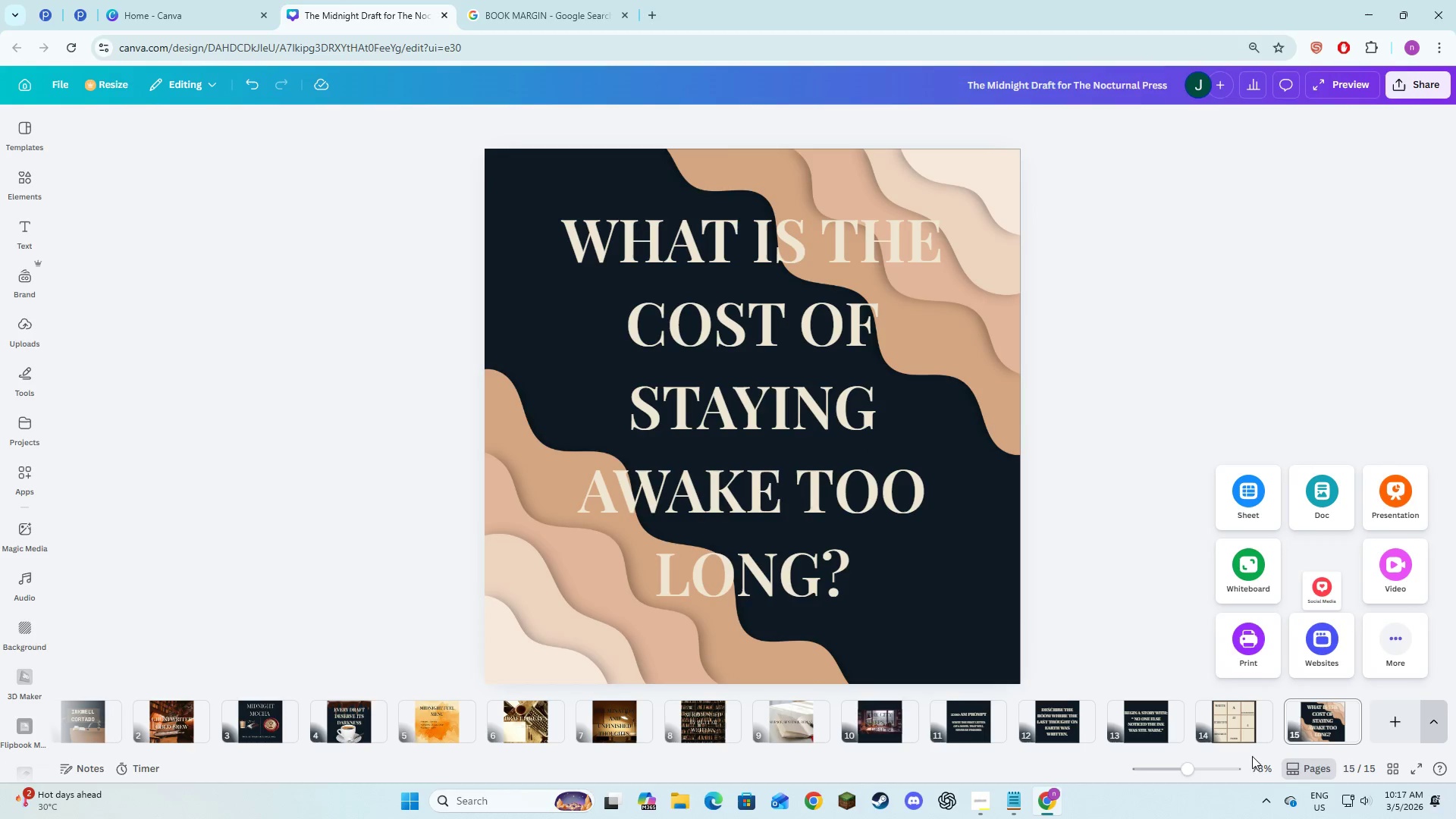 
left_click_drag(start_coordinate=[1241, 539], to_coordinate=[1236, 541])
 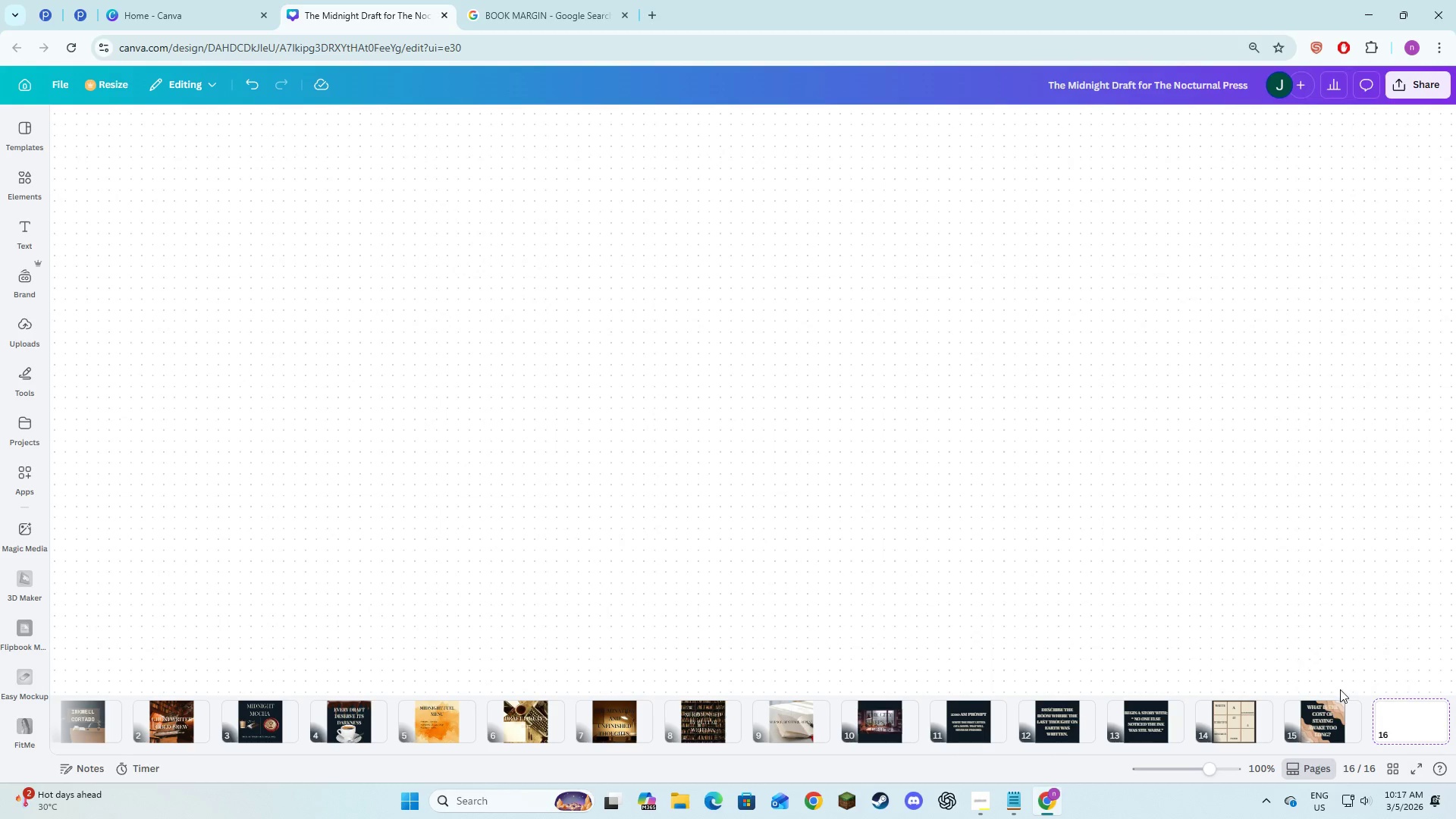 
left_click([1376, 710])
 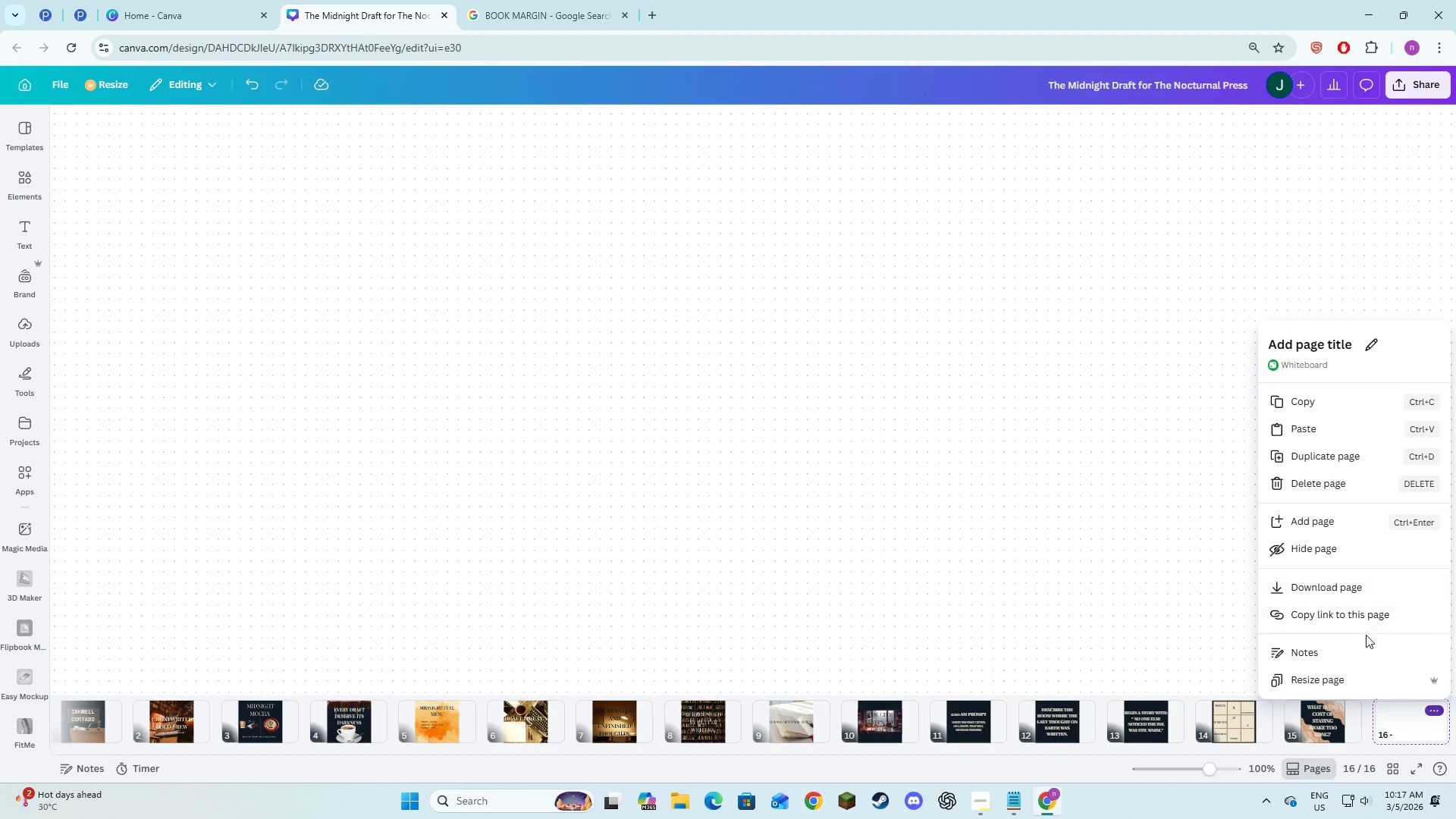 
left_click([1315, 491])
 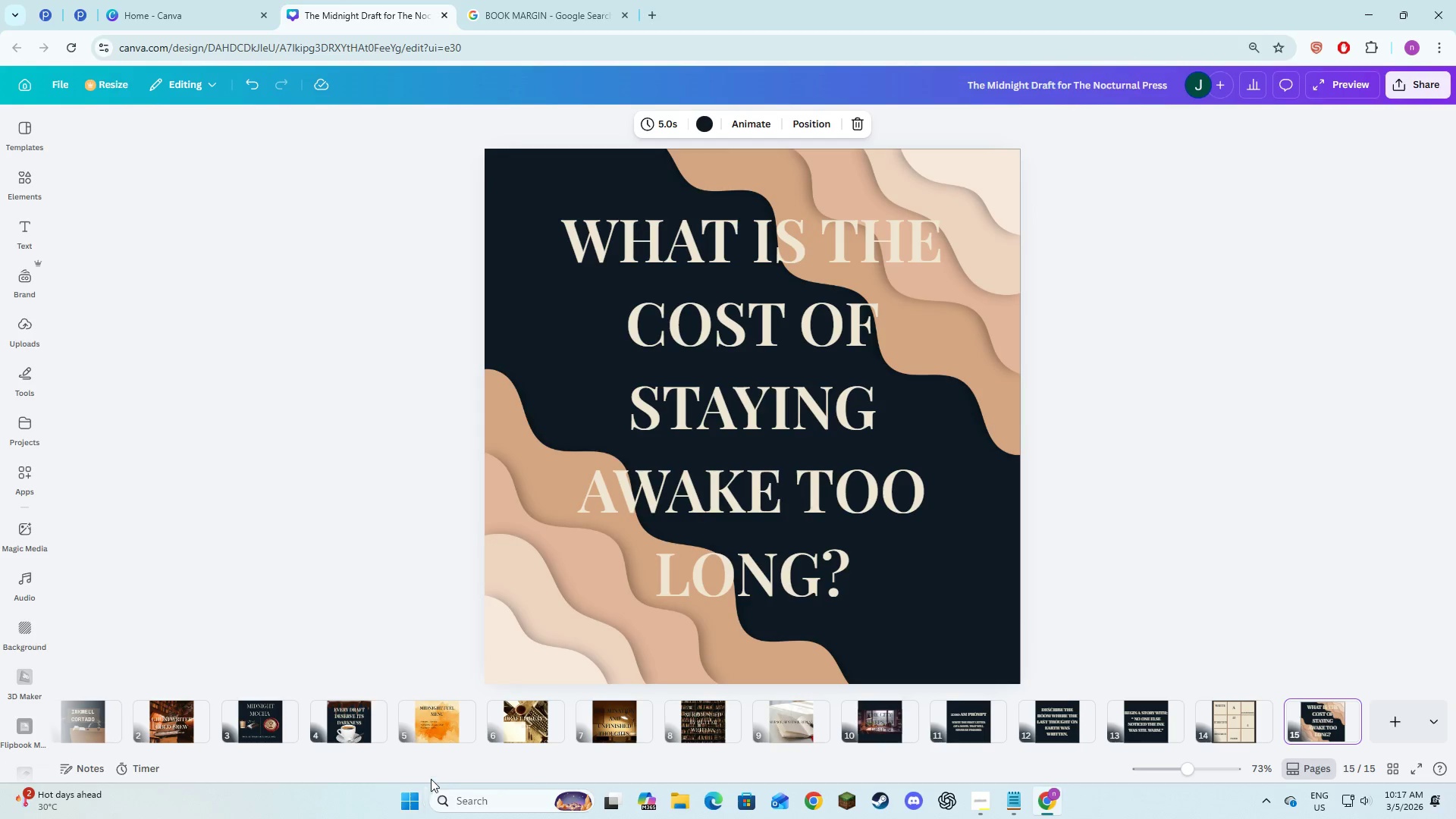 
left_click_drag(start_coordinate=[469, 751], to_coordinate=[194, 755])
 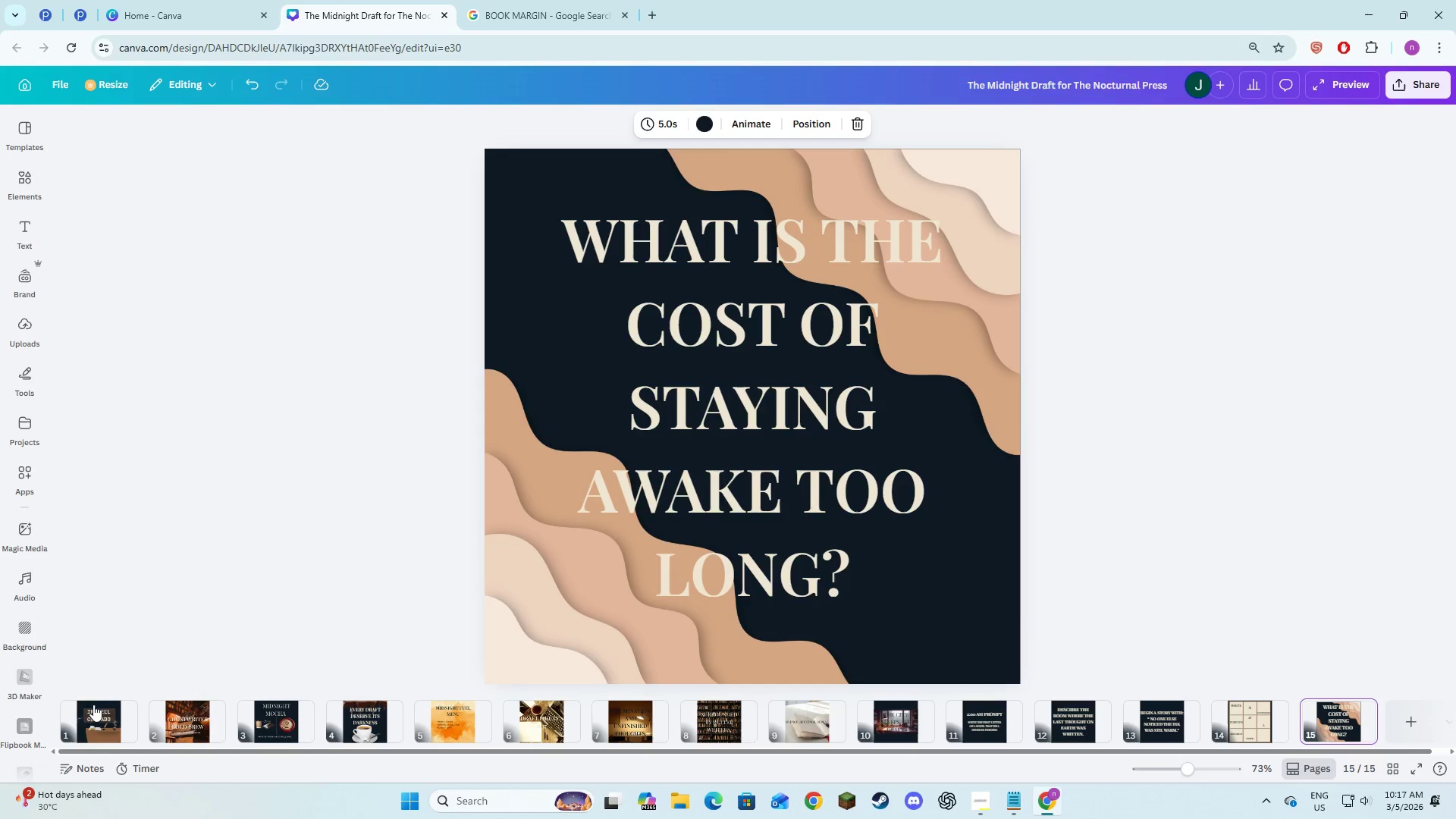 
left_click([93, 704])
 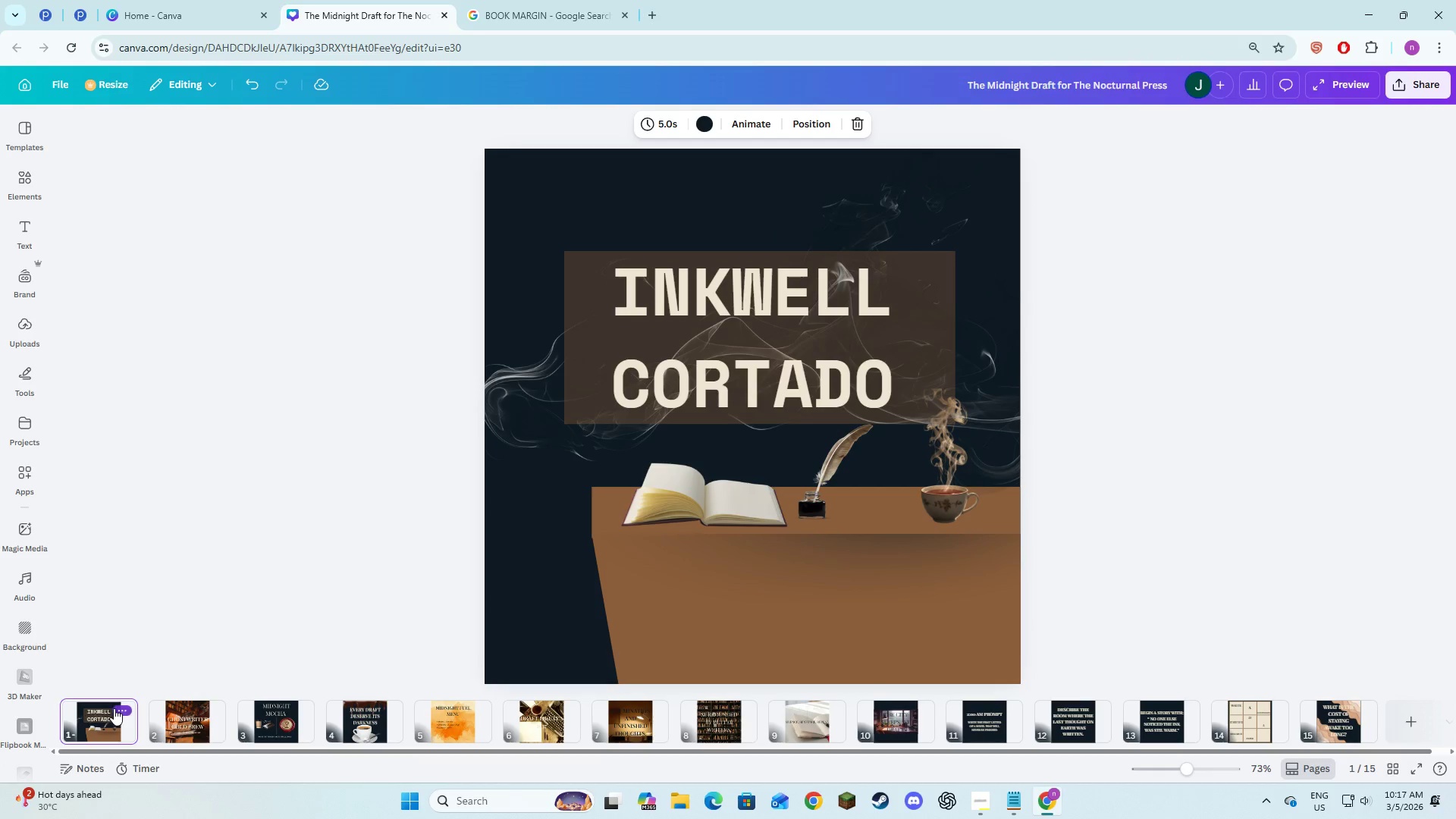 
left_click([119, 710])
 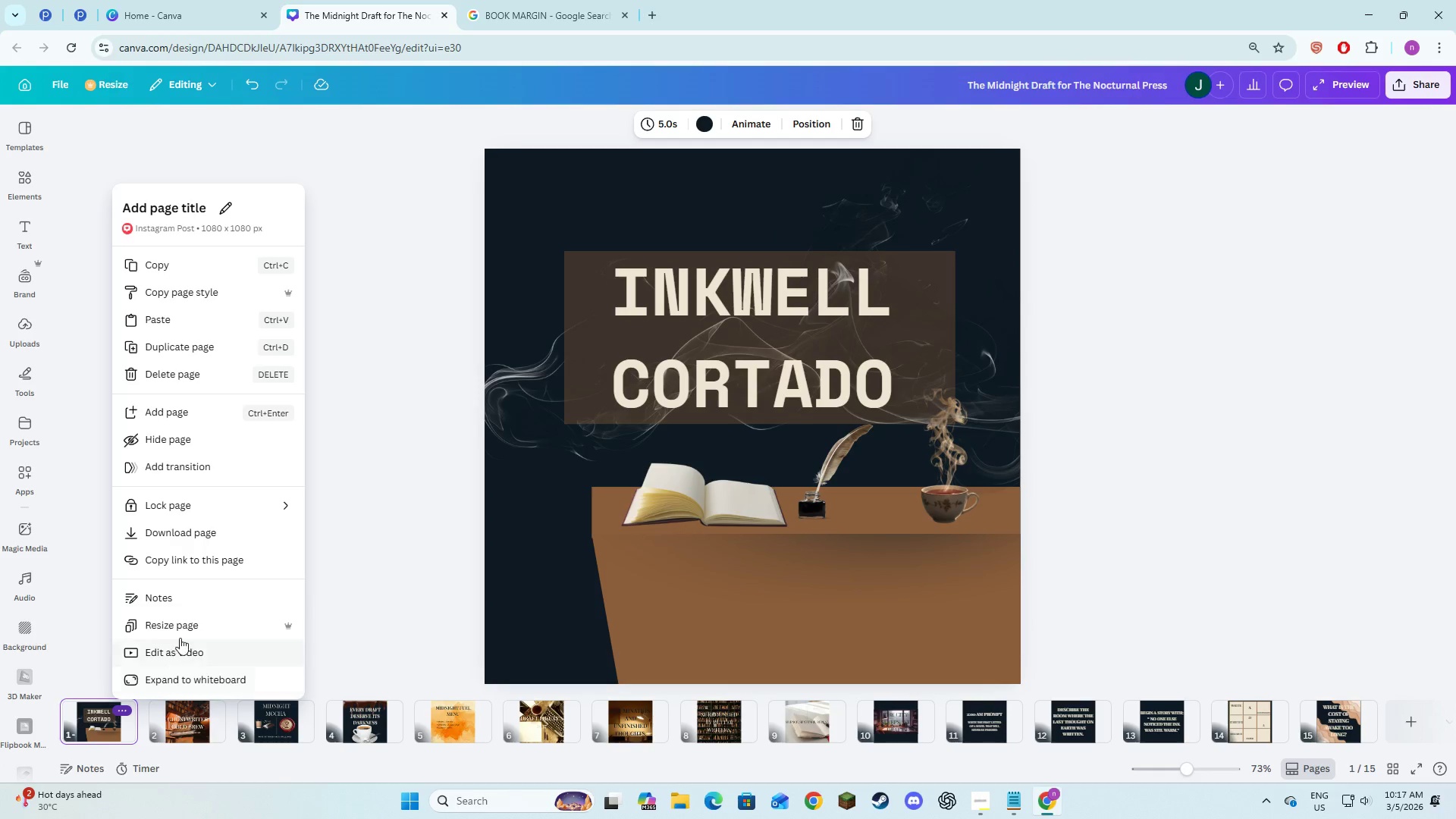 
mouse_move([179, 617])
 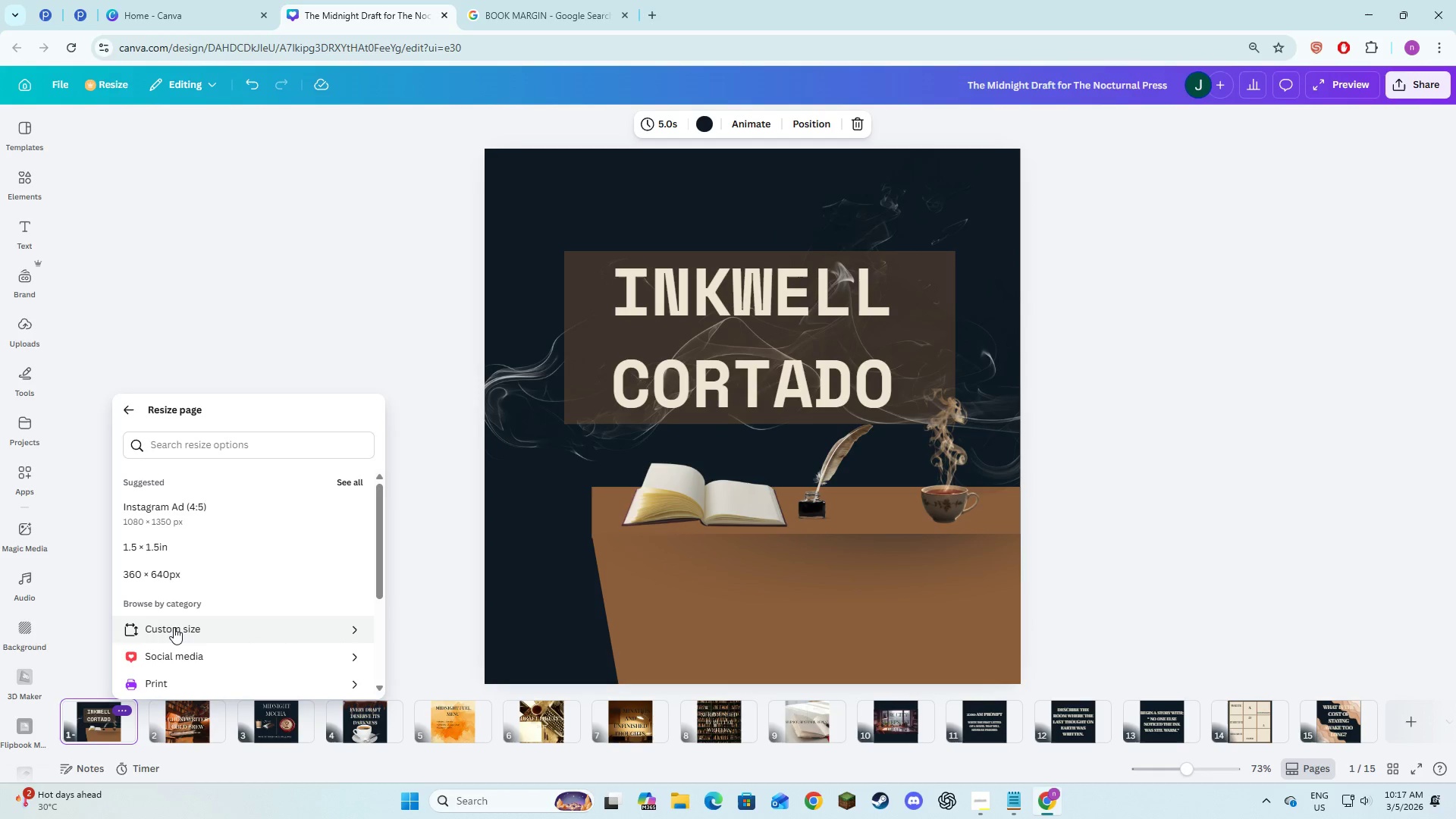 
left_click([174, 627])
 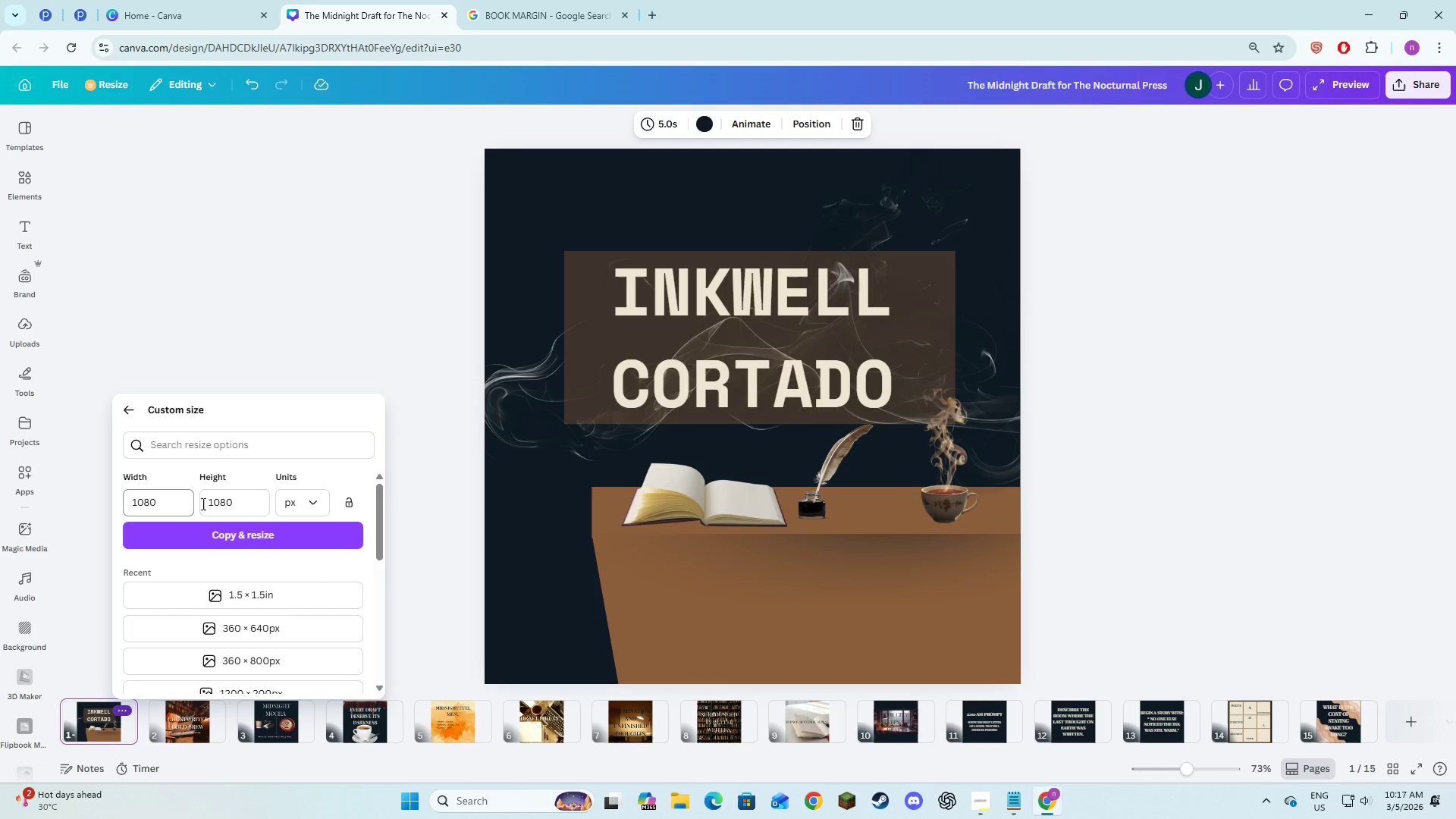 
left_click([225, 504])
 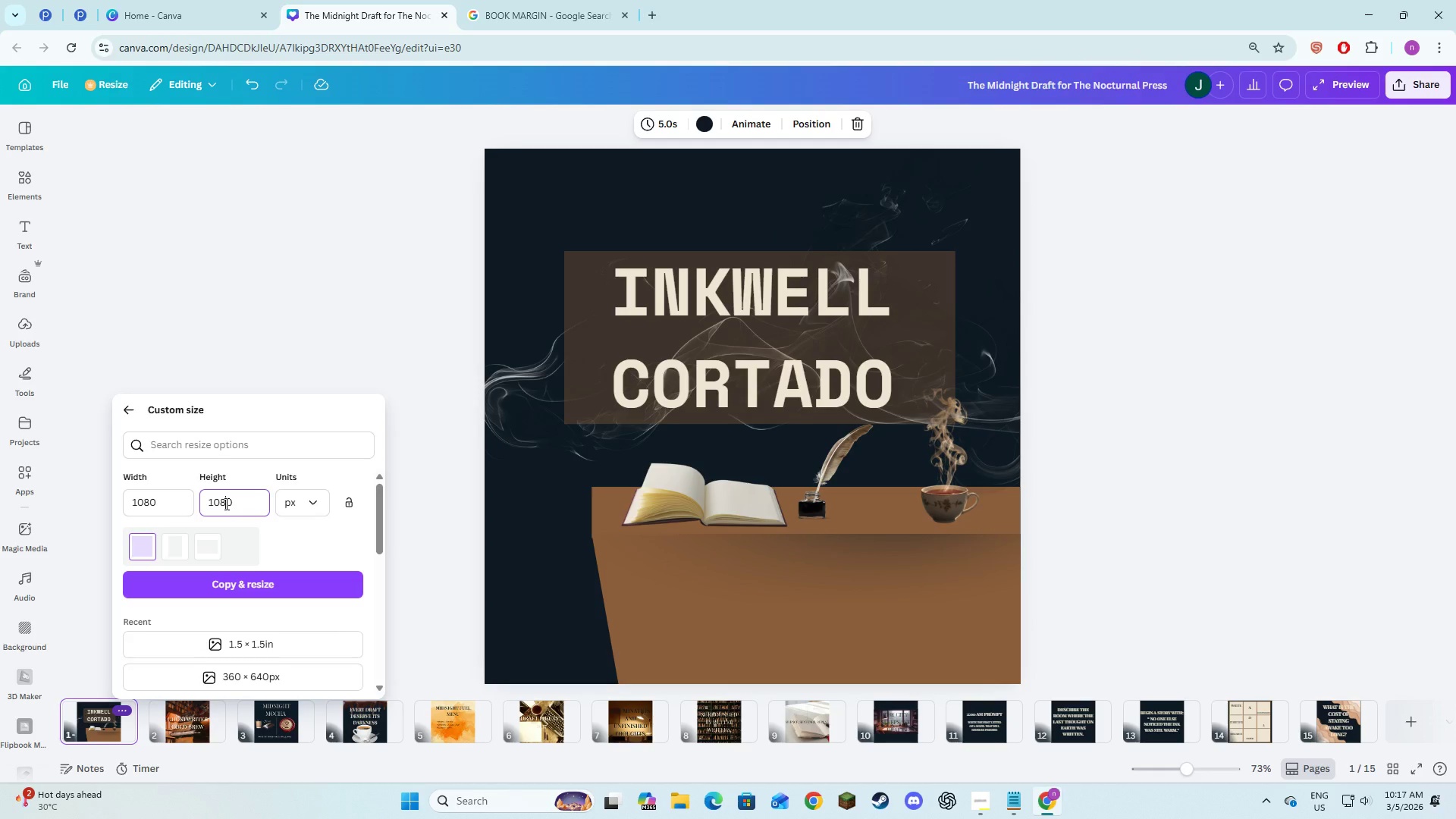 
key(Alt+AltLeft)
 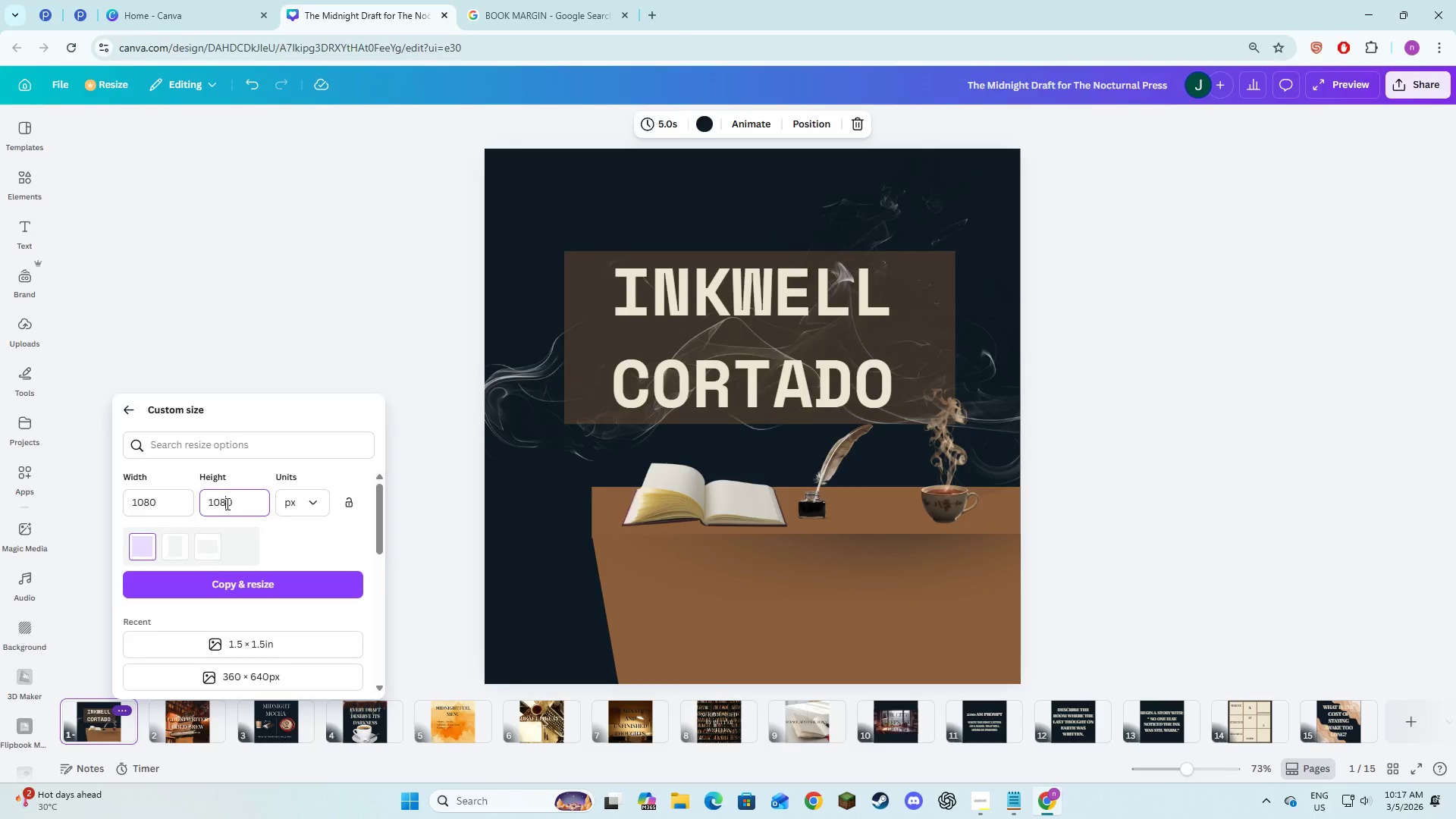 
key(Alt+Tab)
 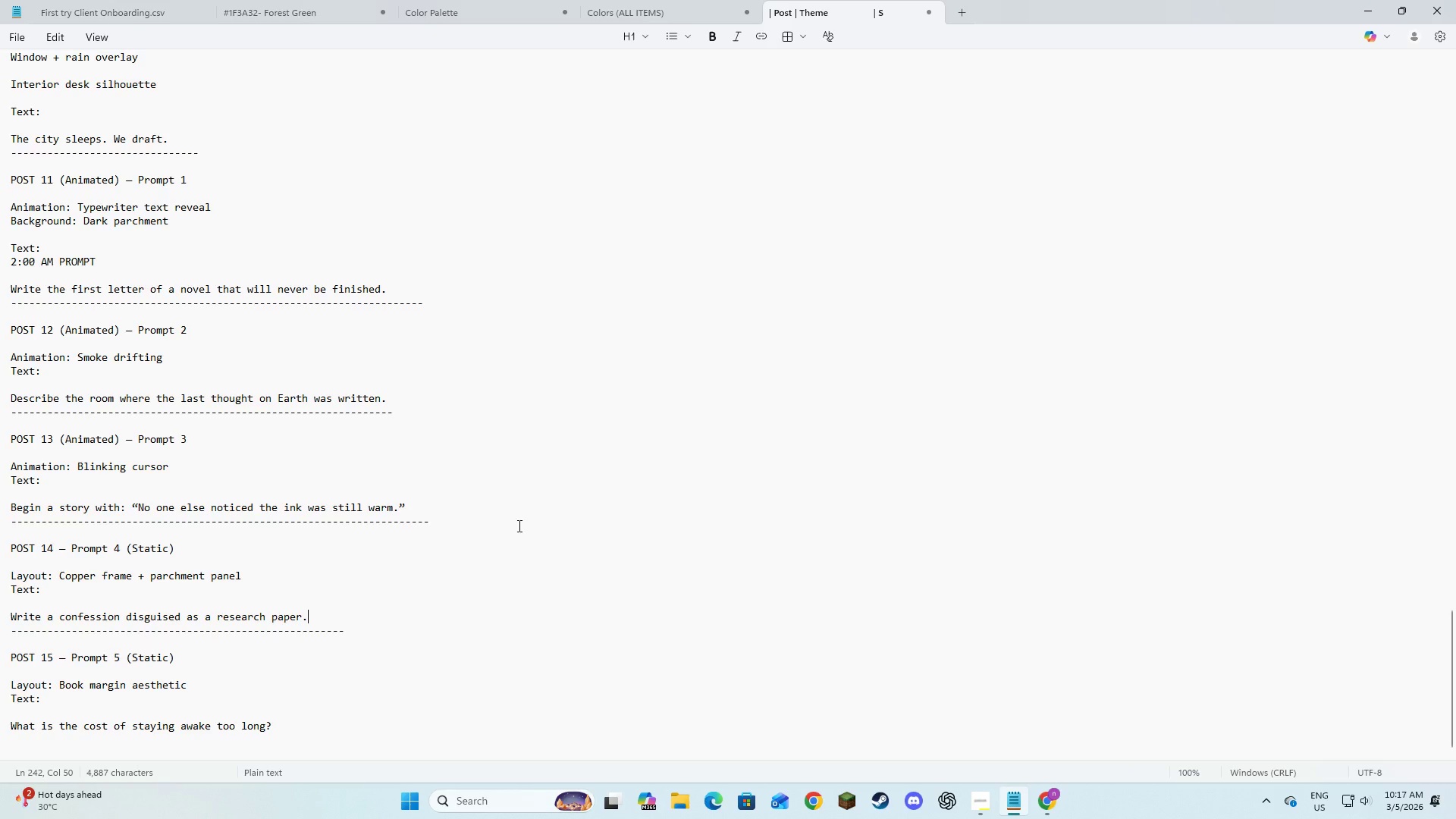 
key(Alt+Tab)
 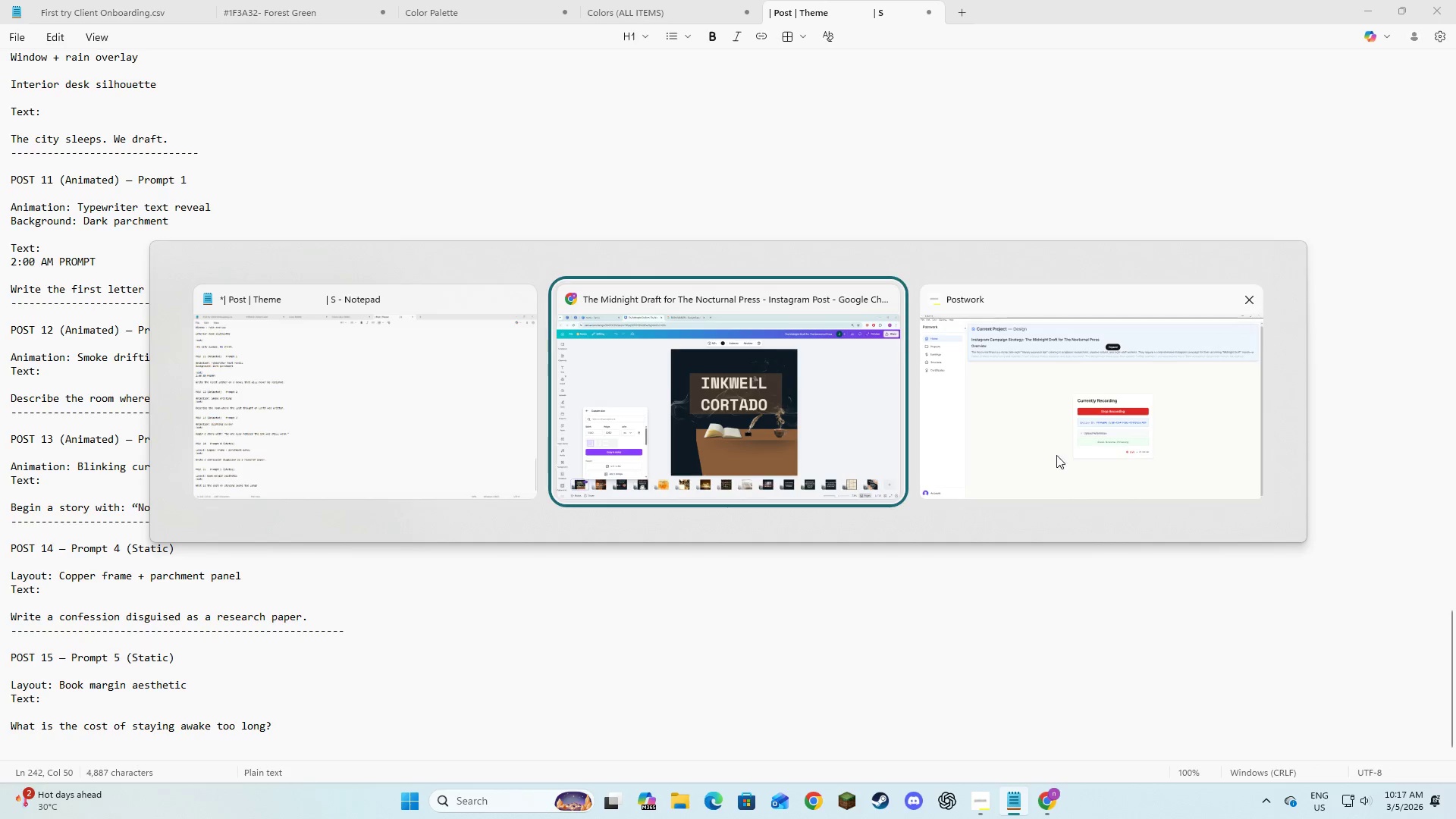 
key(Alt+Tab)
 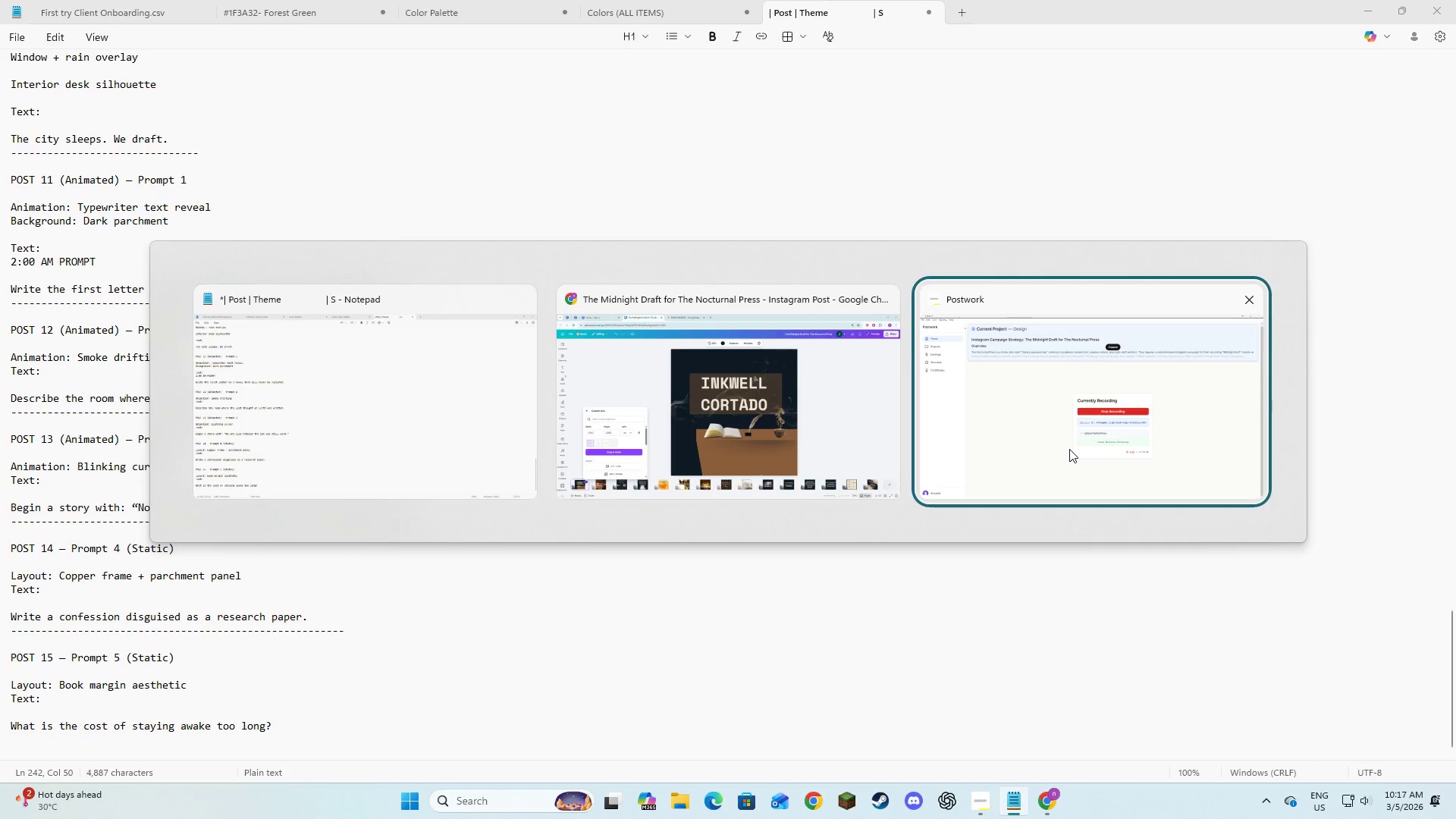 
left_click([1069, 449])